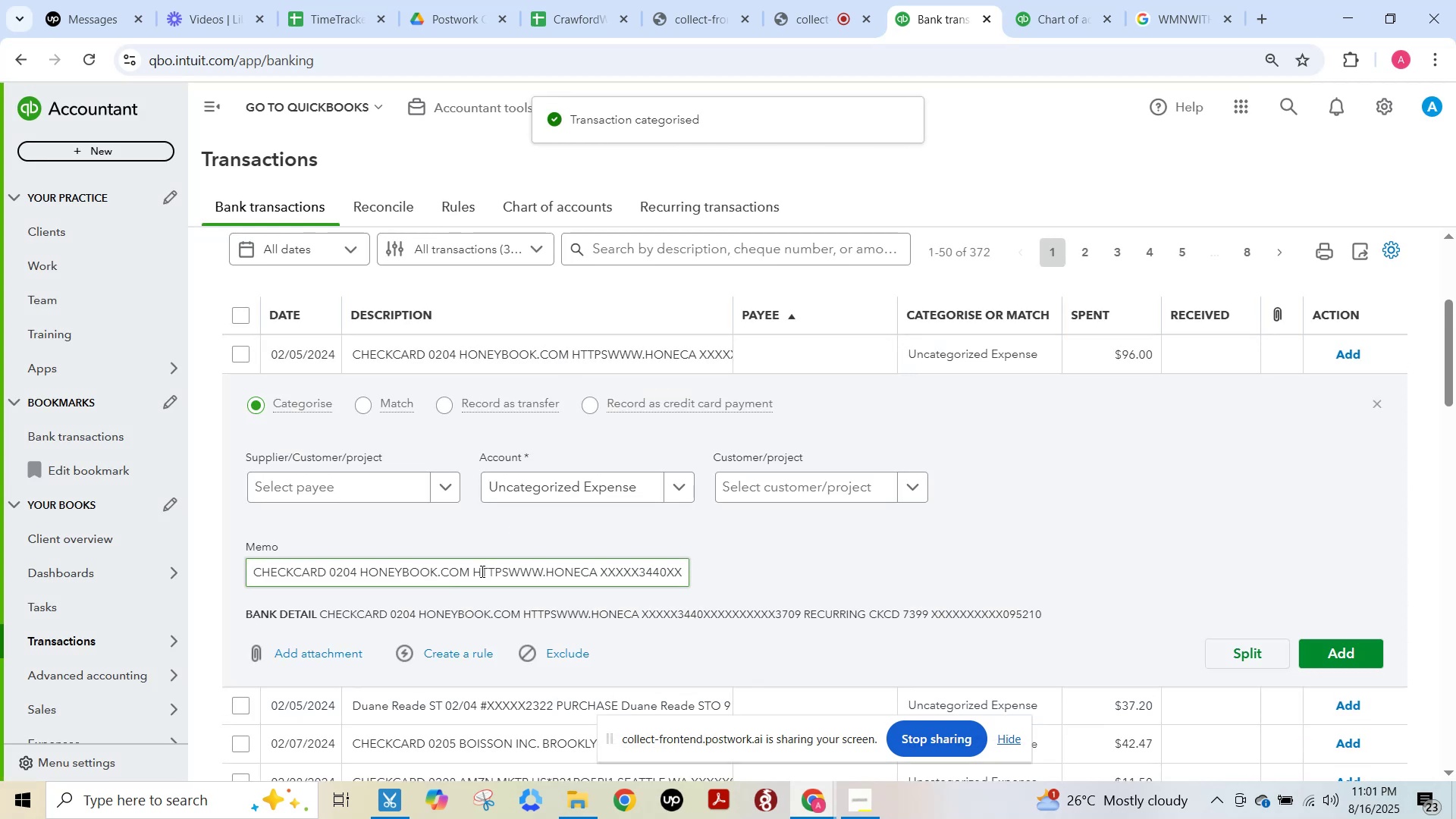 
left_click_drag(start_coordinate=[470, 570], to_coordinate=[362, 573])
 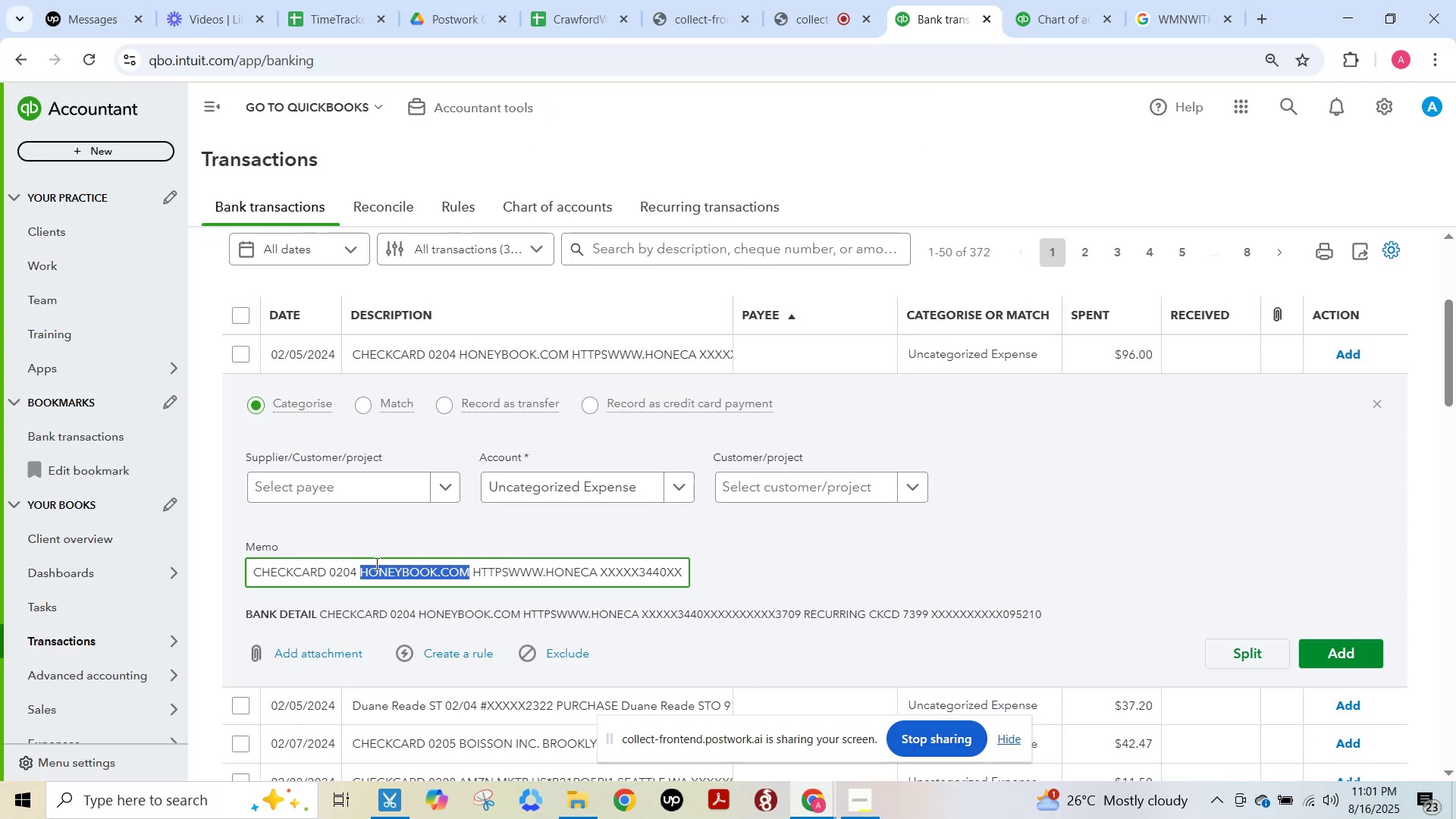 
key(Control+C)
 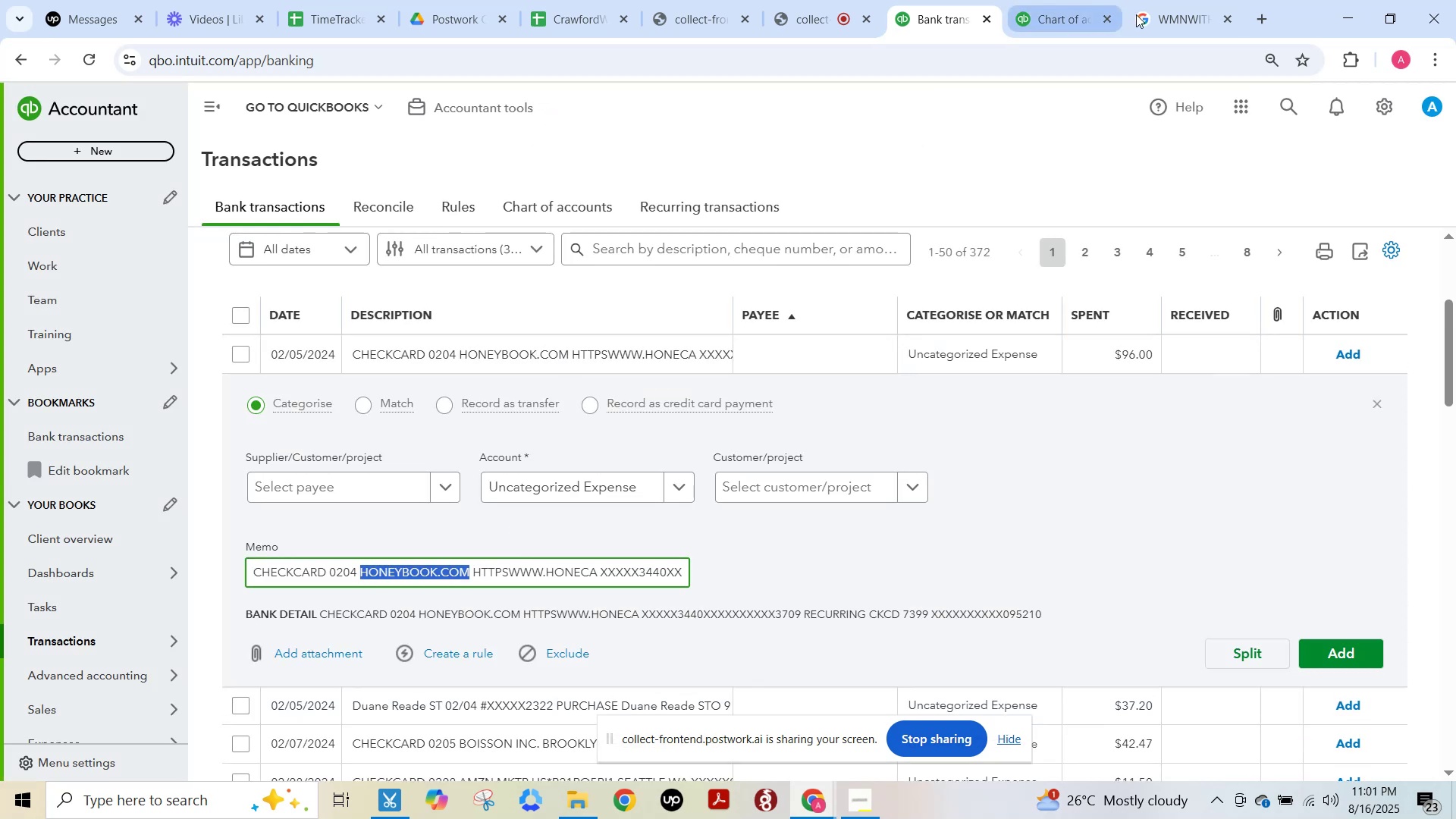 
left_click([1143, 15])
 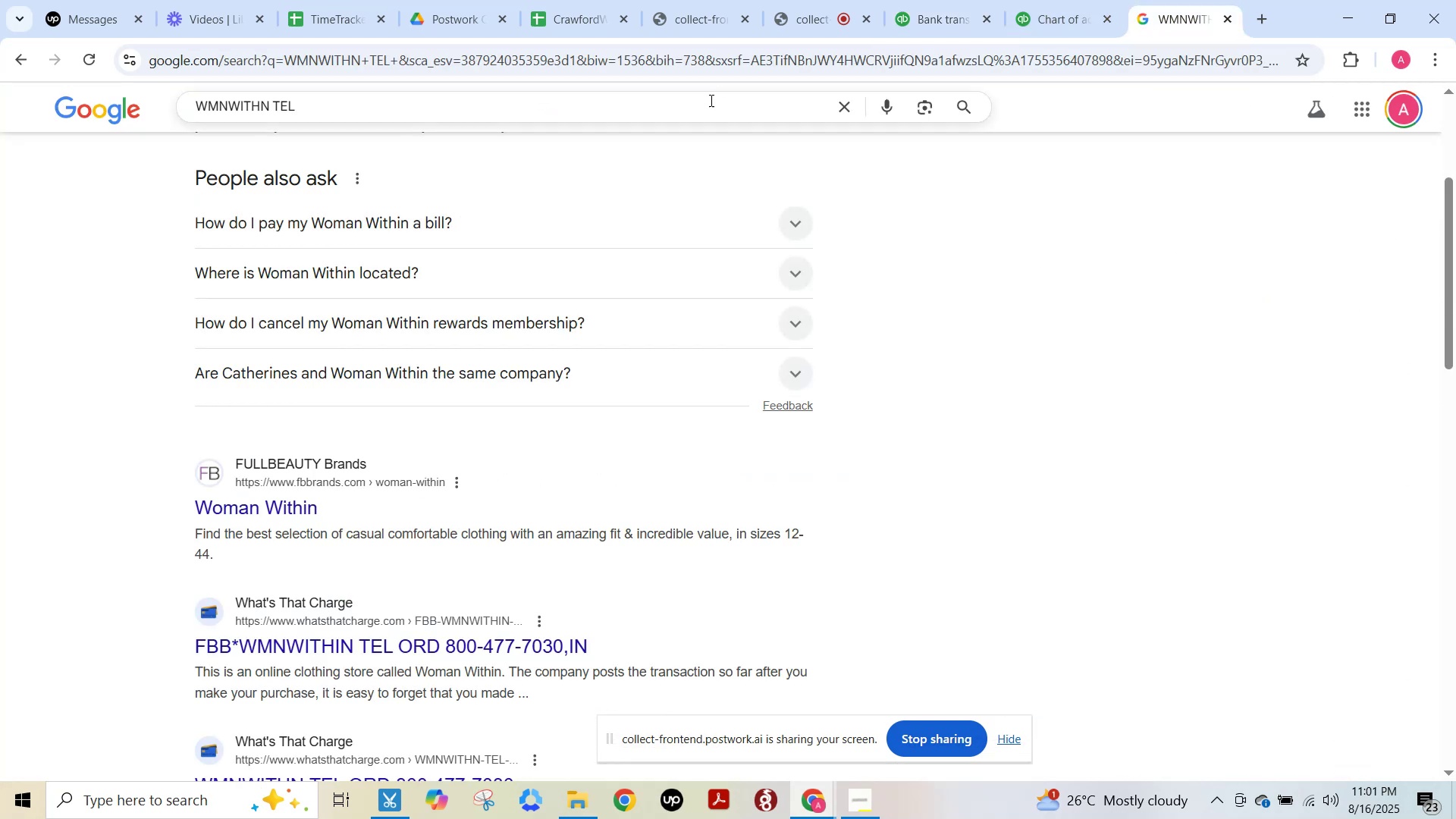 
double_click([708, 107])
 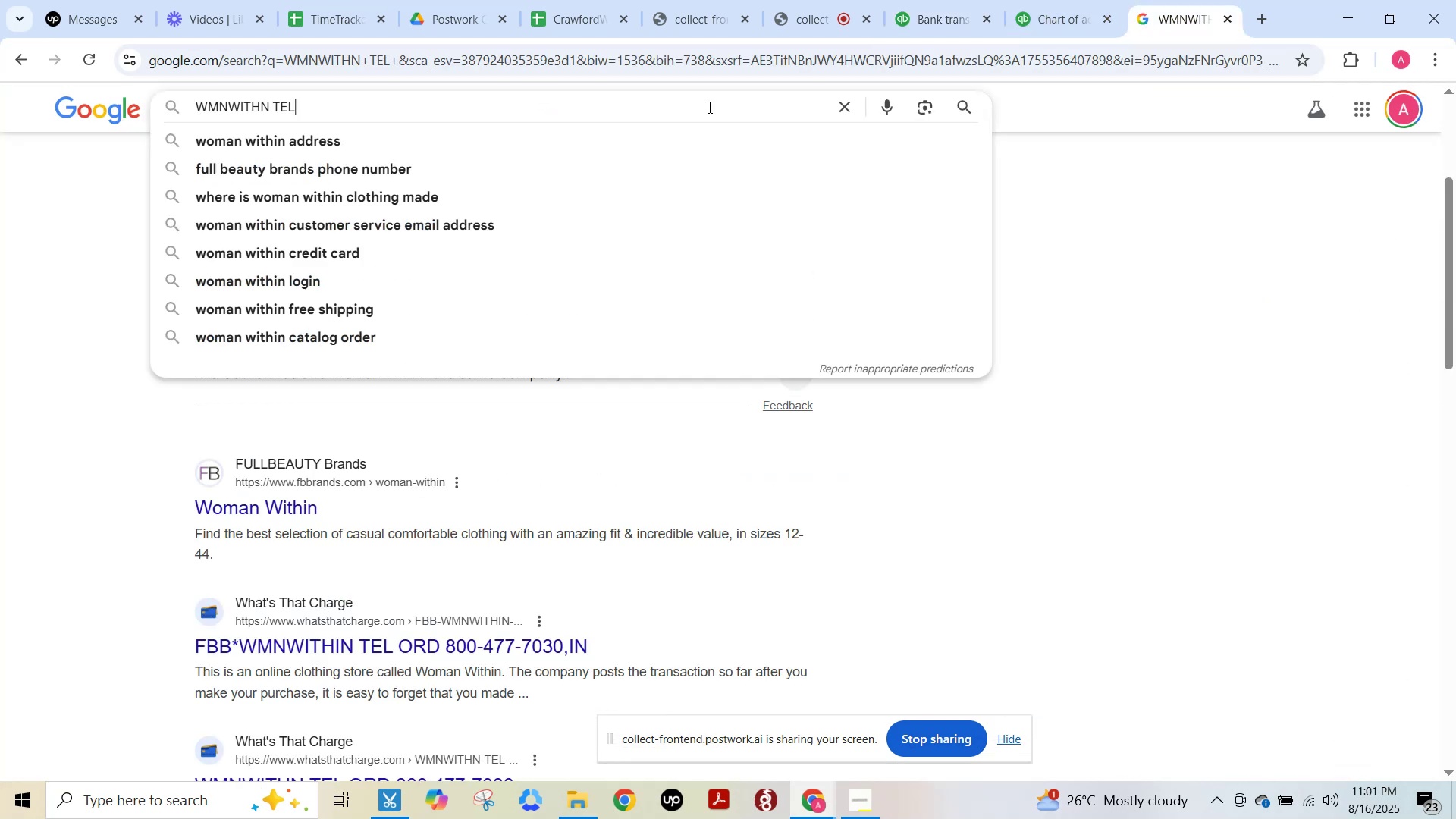 
key(Control+ControlLeft)
 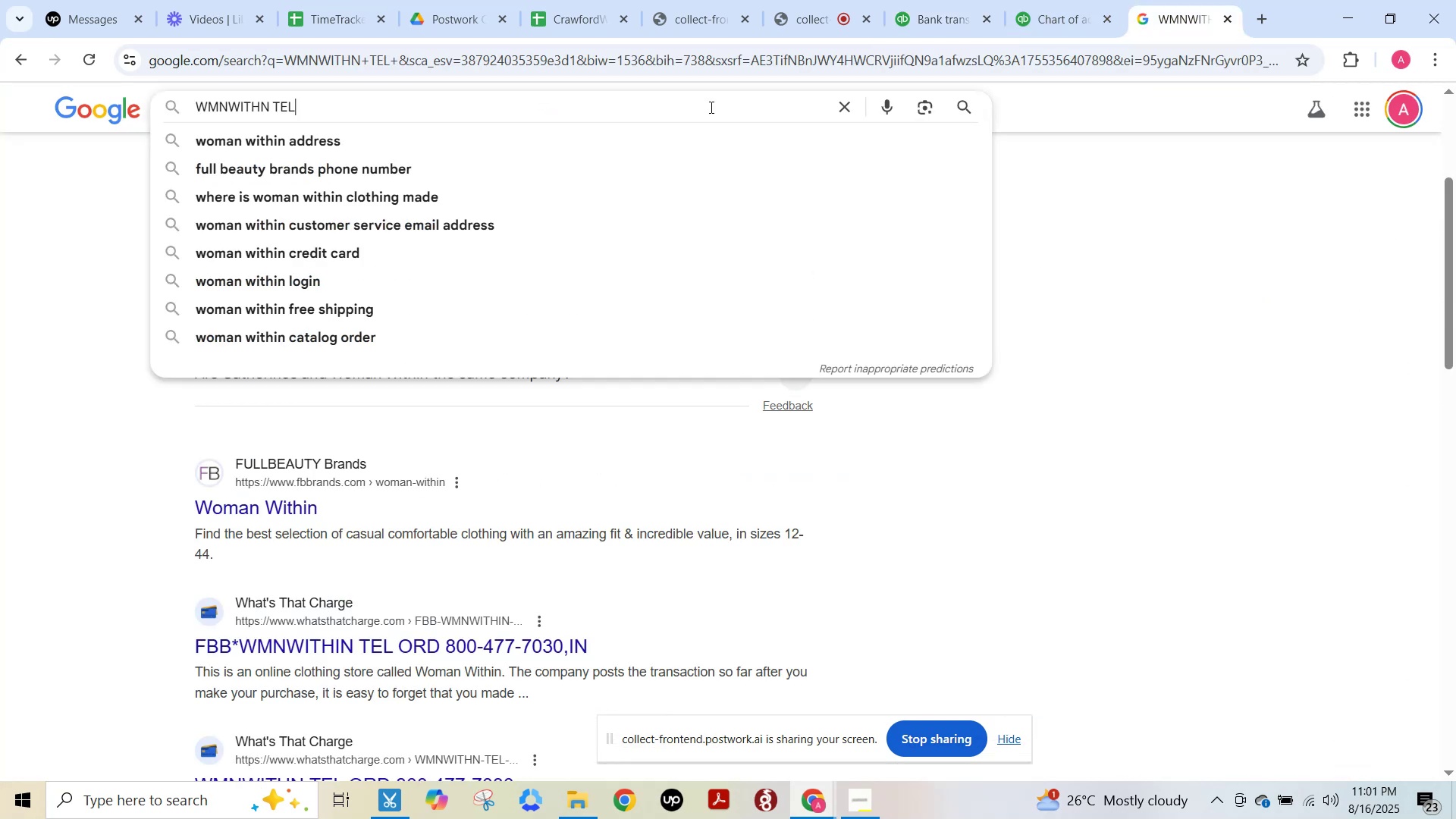 
key(Control+A)
 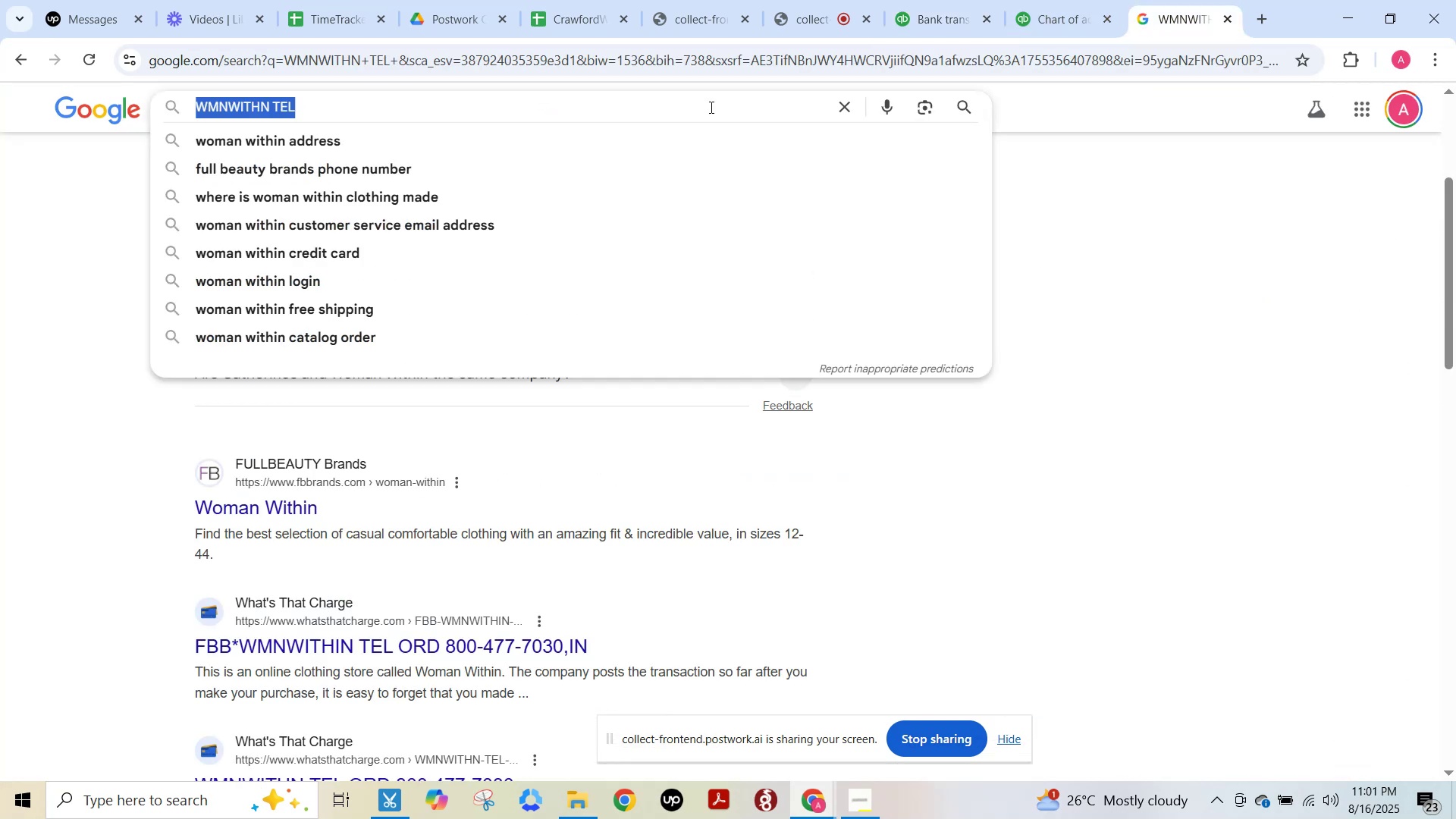 
key(Control+ControlLeft)
 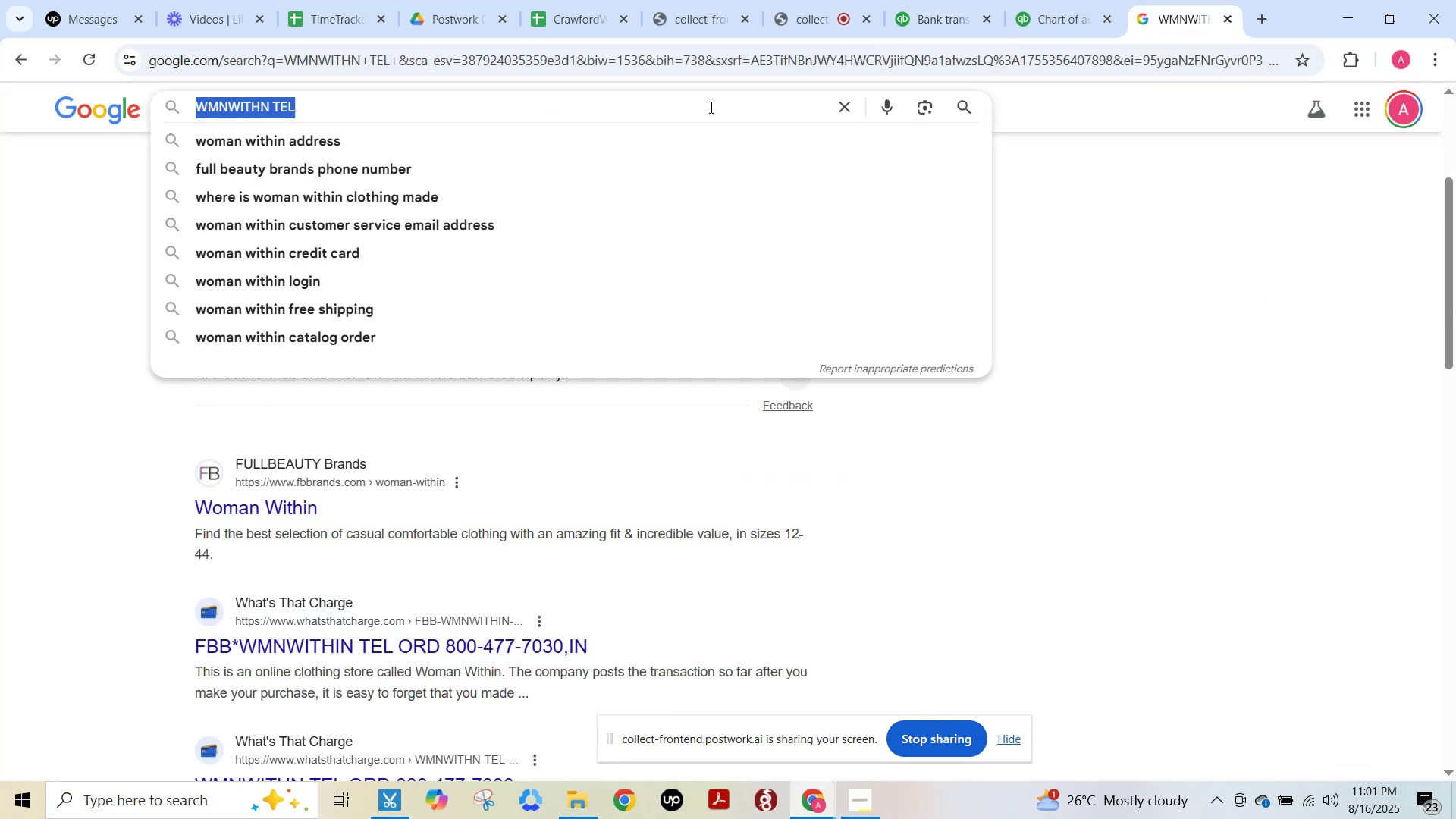 
key(Control+V)
 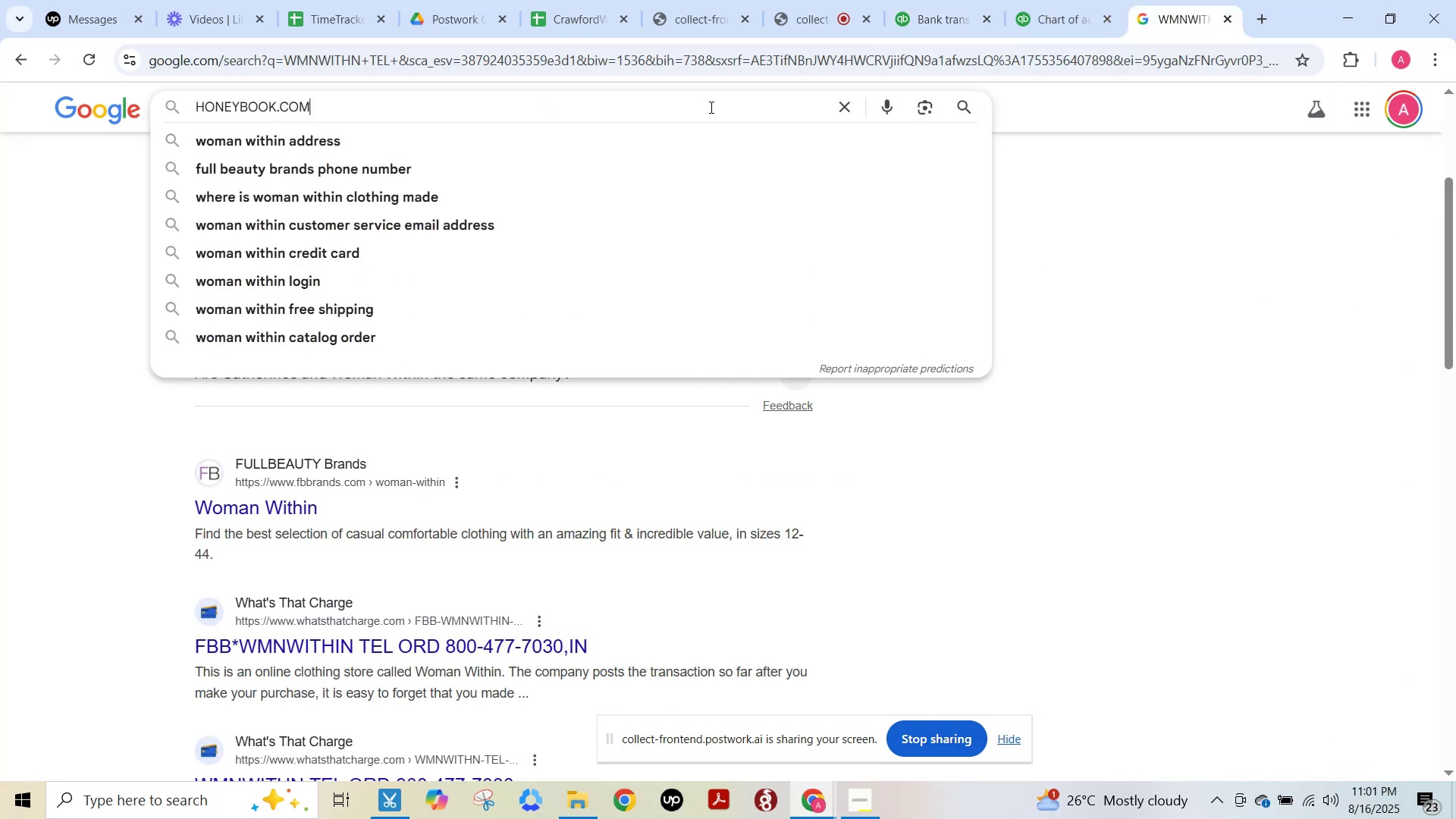 
key(NumpadEnter)
 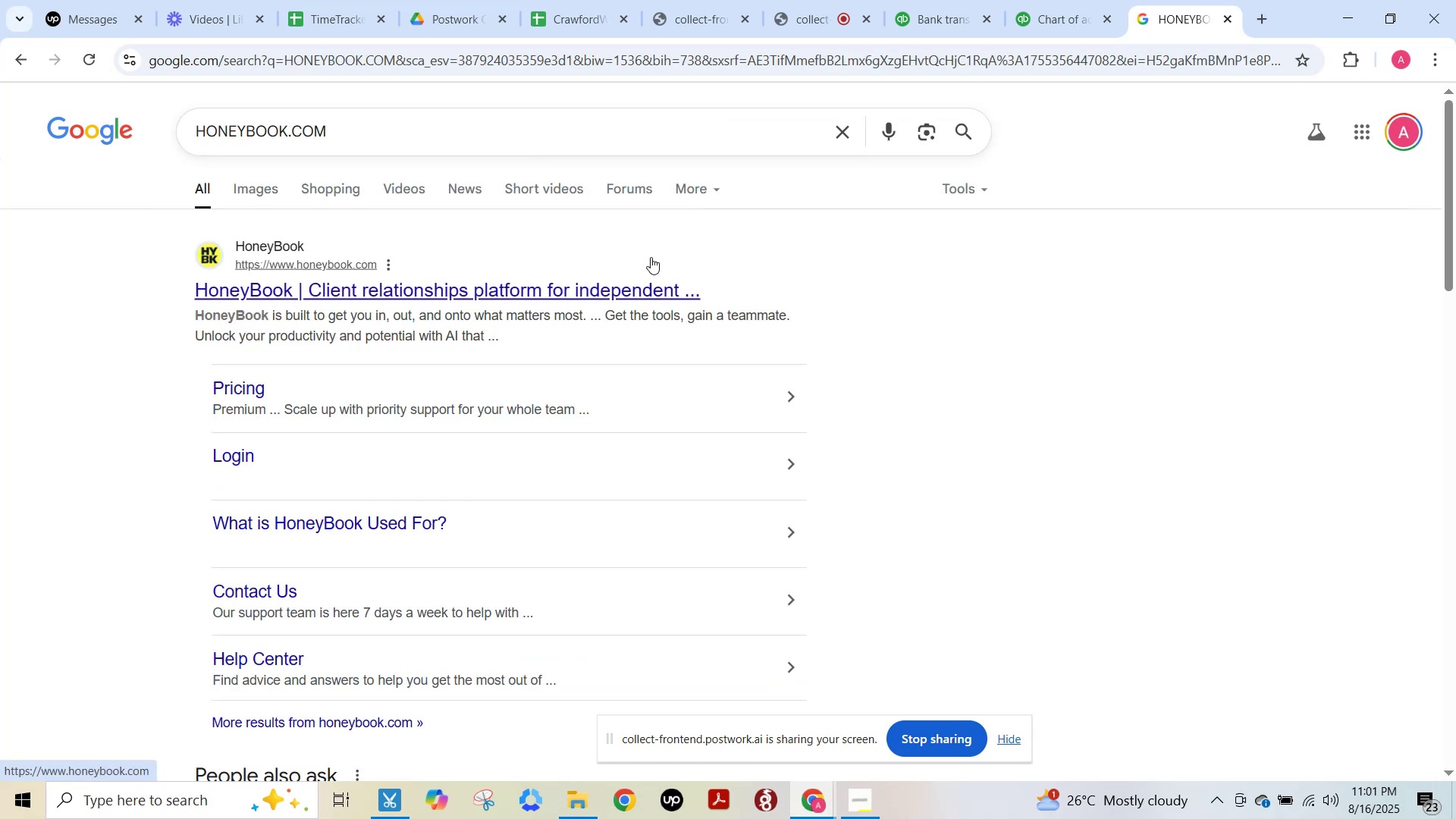 
scroll: coordinate [514, 472], scroll_direction: down, amount: 2.0
 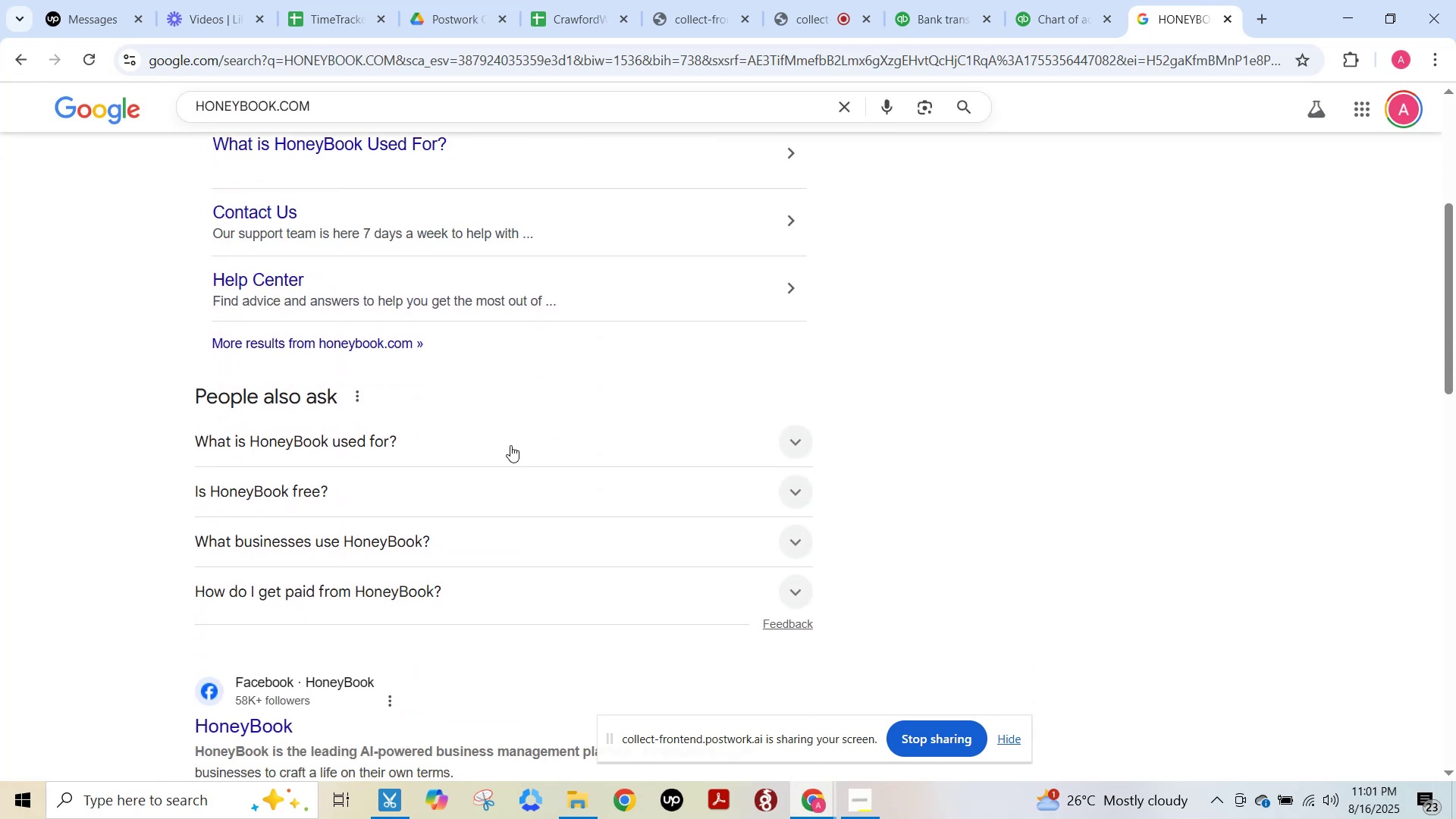 
left_click([510, 445])
 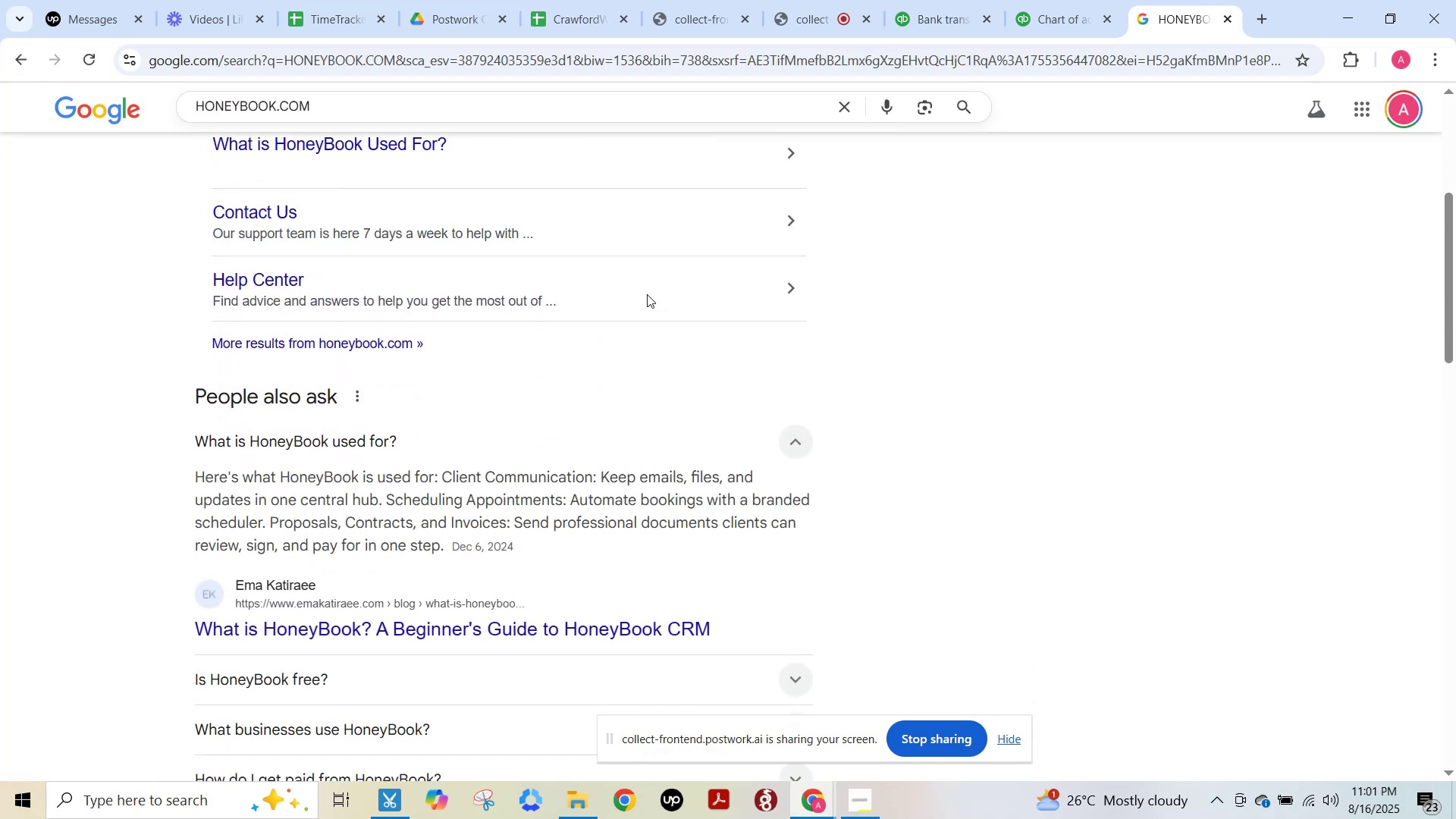 
left_click([918, 15])
 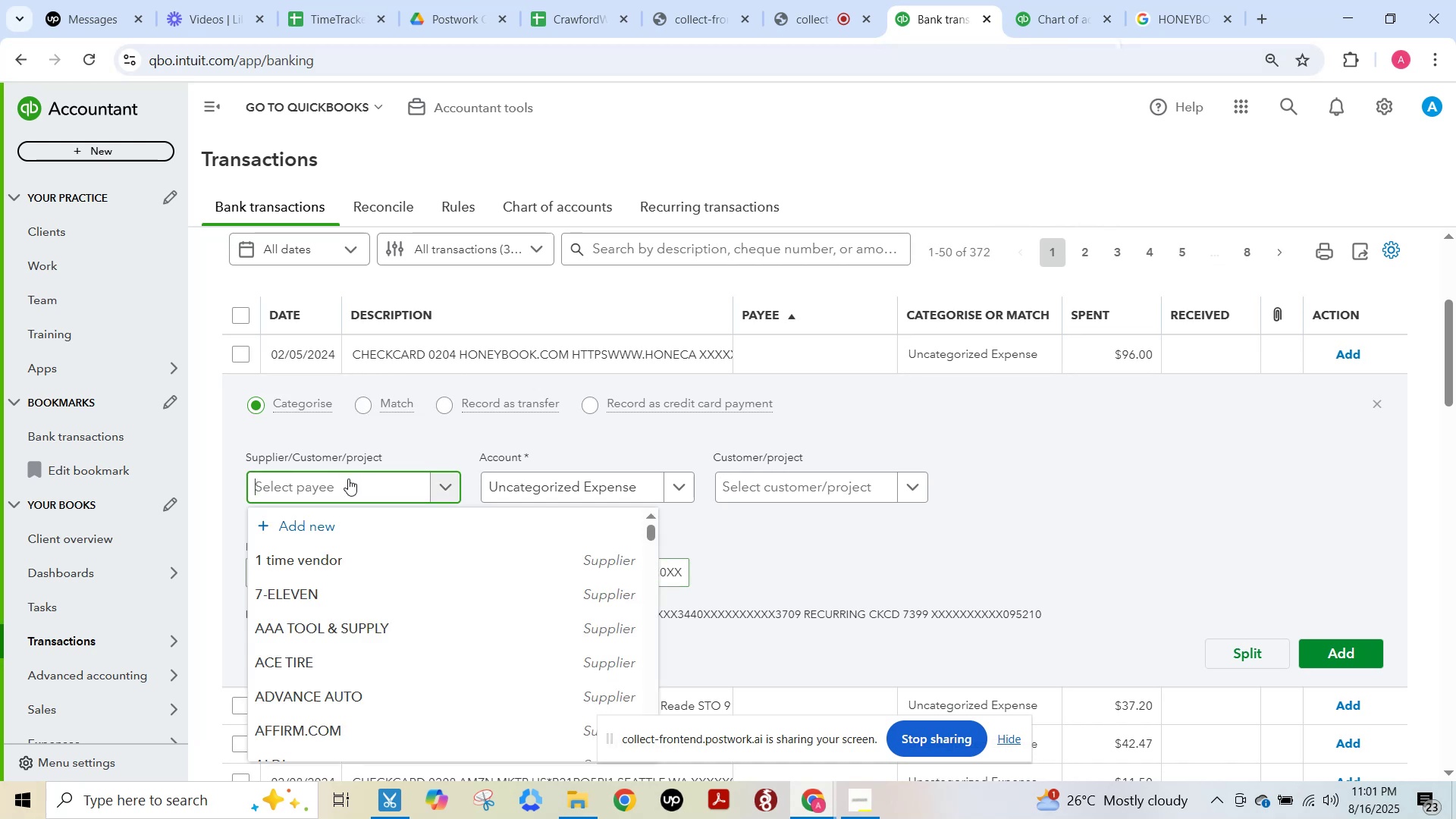 
key(Control+ControlLeft)
 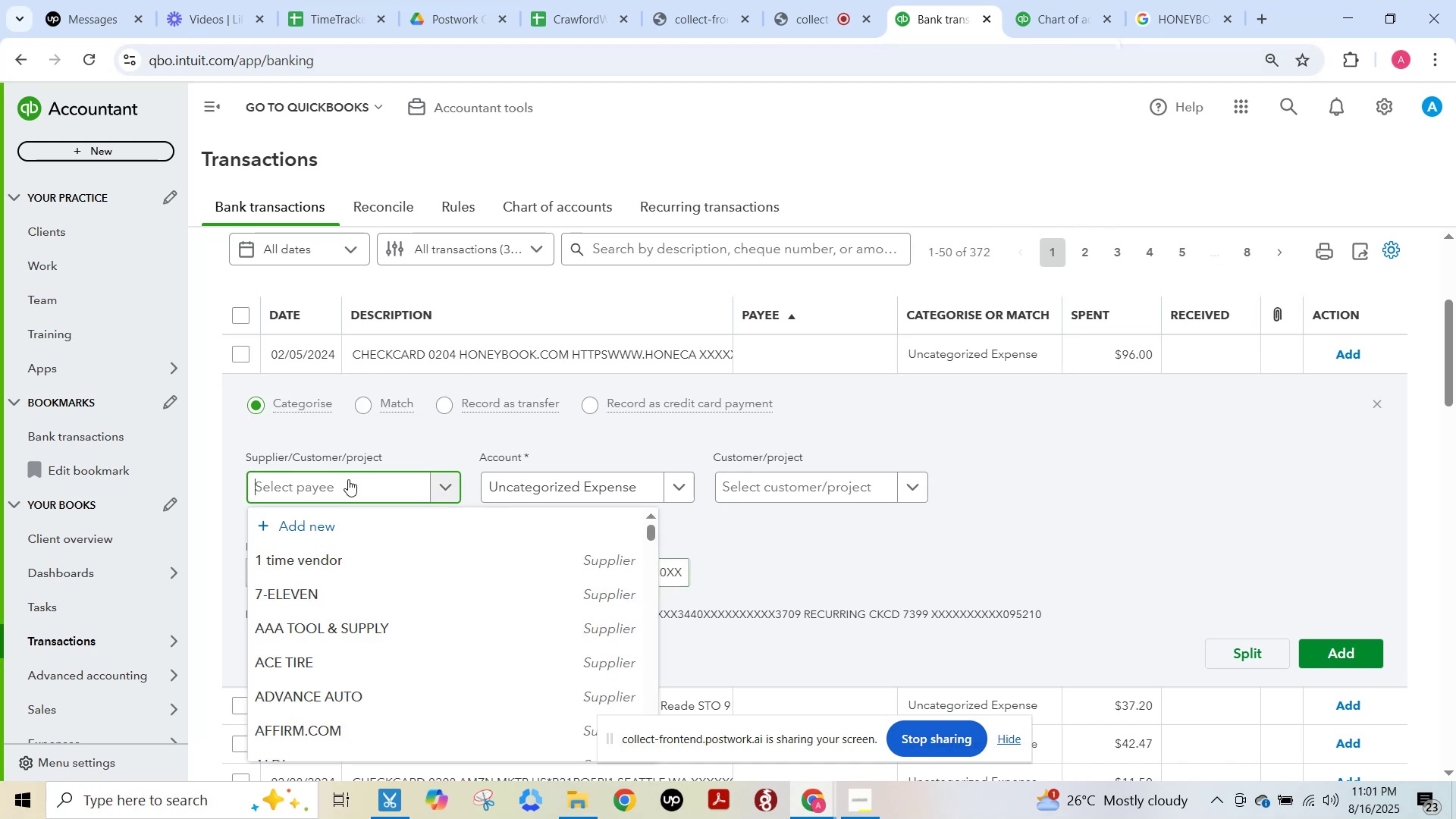 
key(Control+V)
 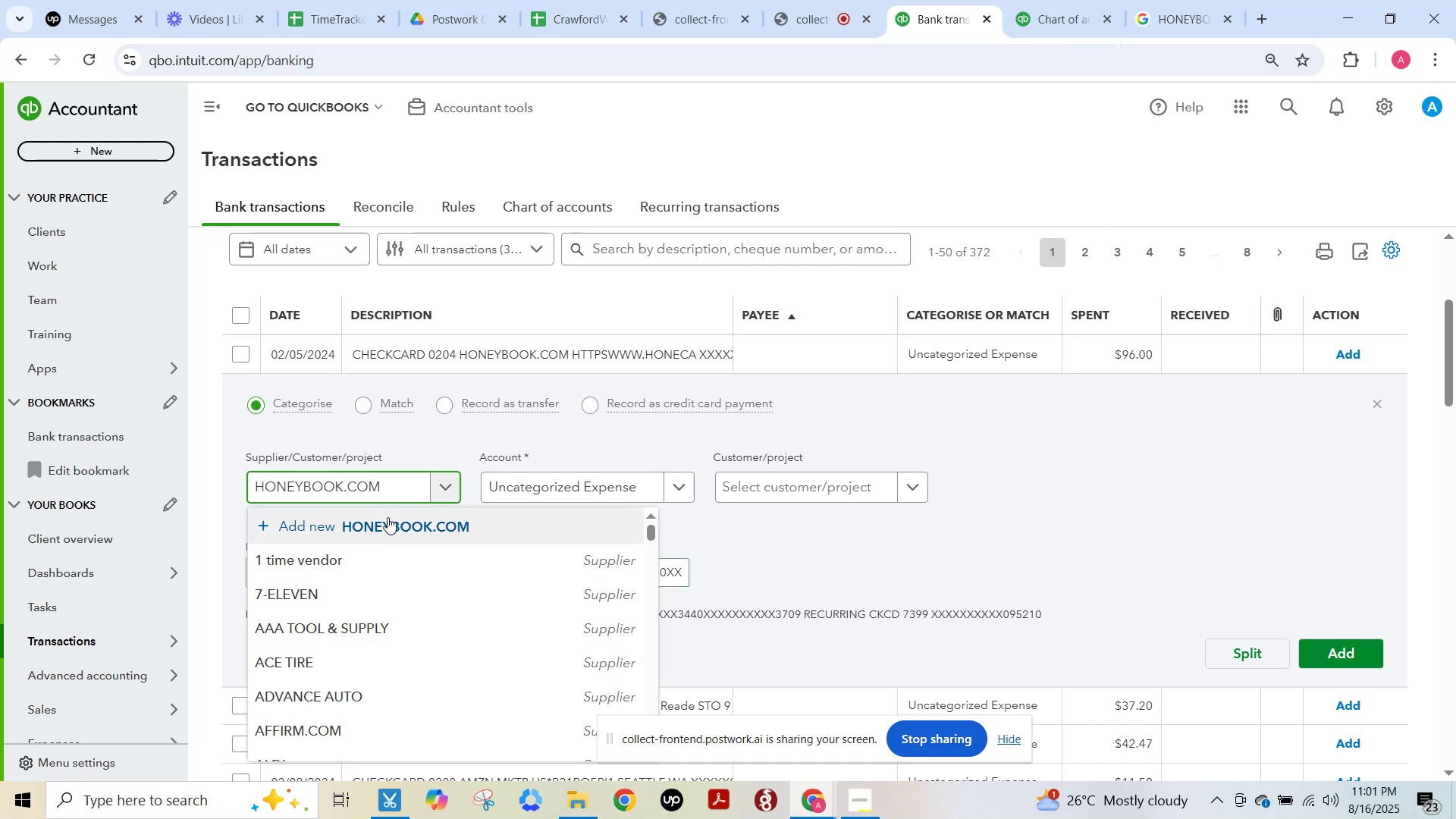 
left_click([388, 517])
 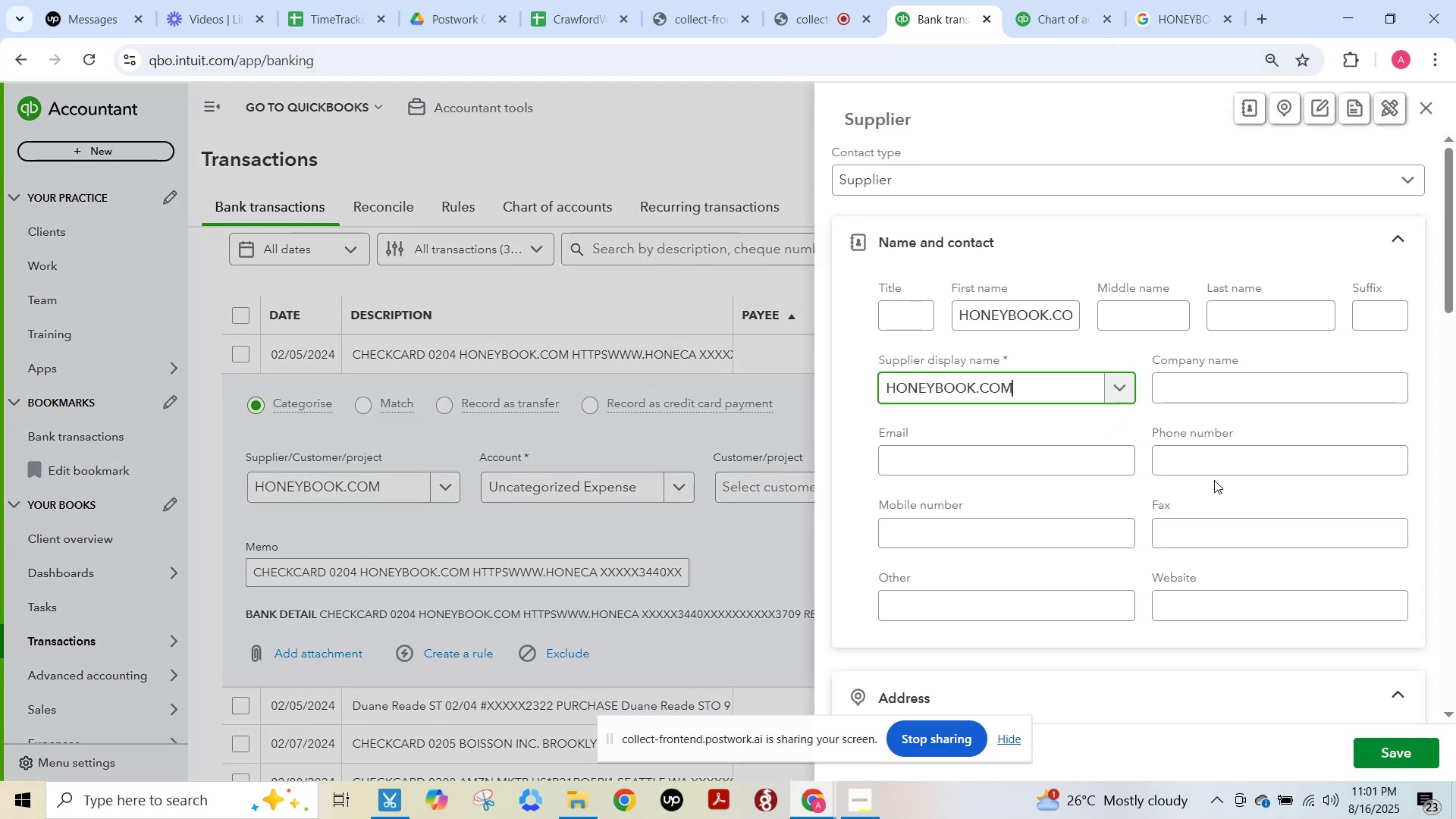 
key(F15)
 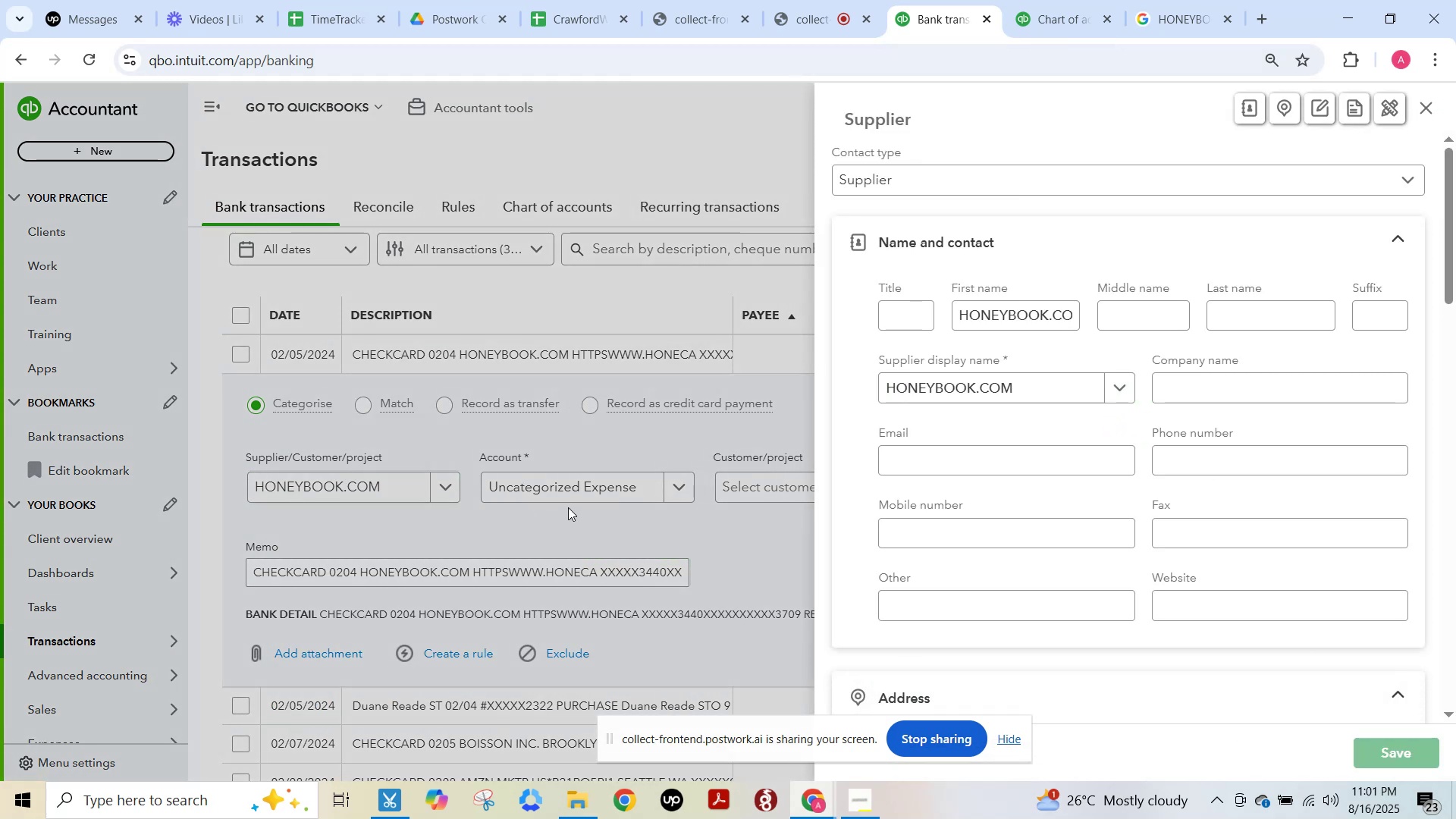 
left_click([563, 489])
 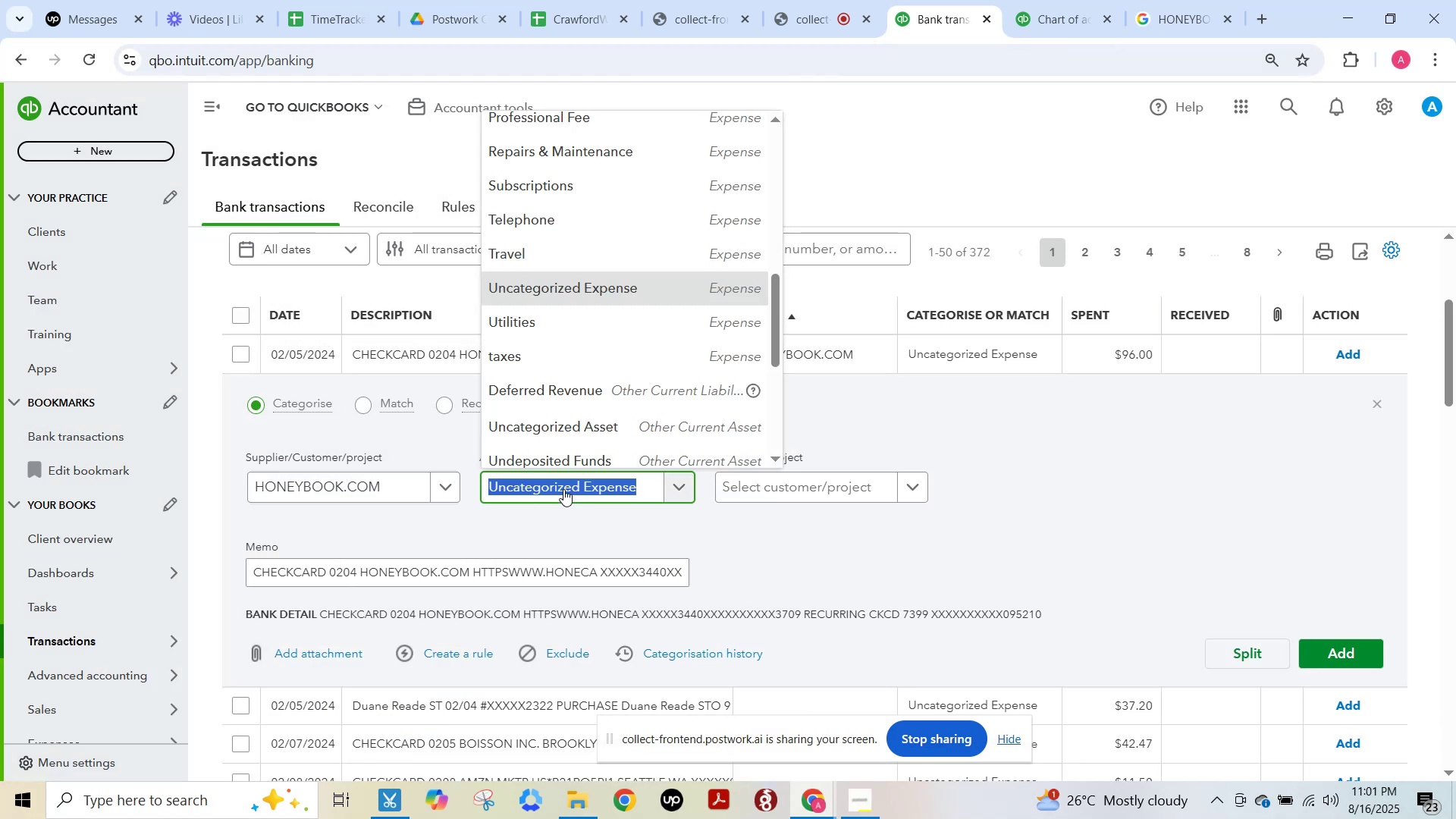 
type(subs)
 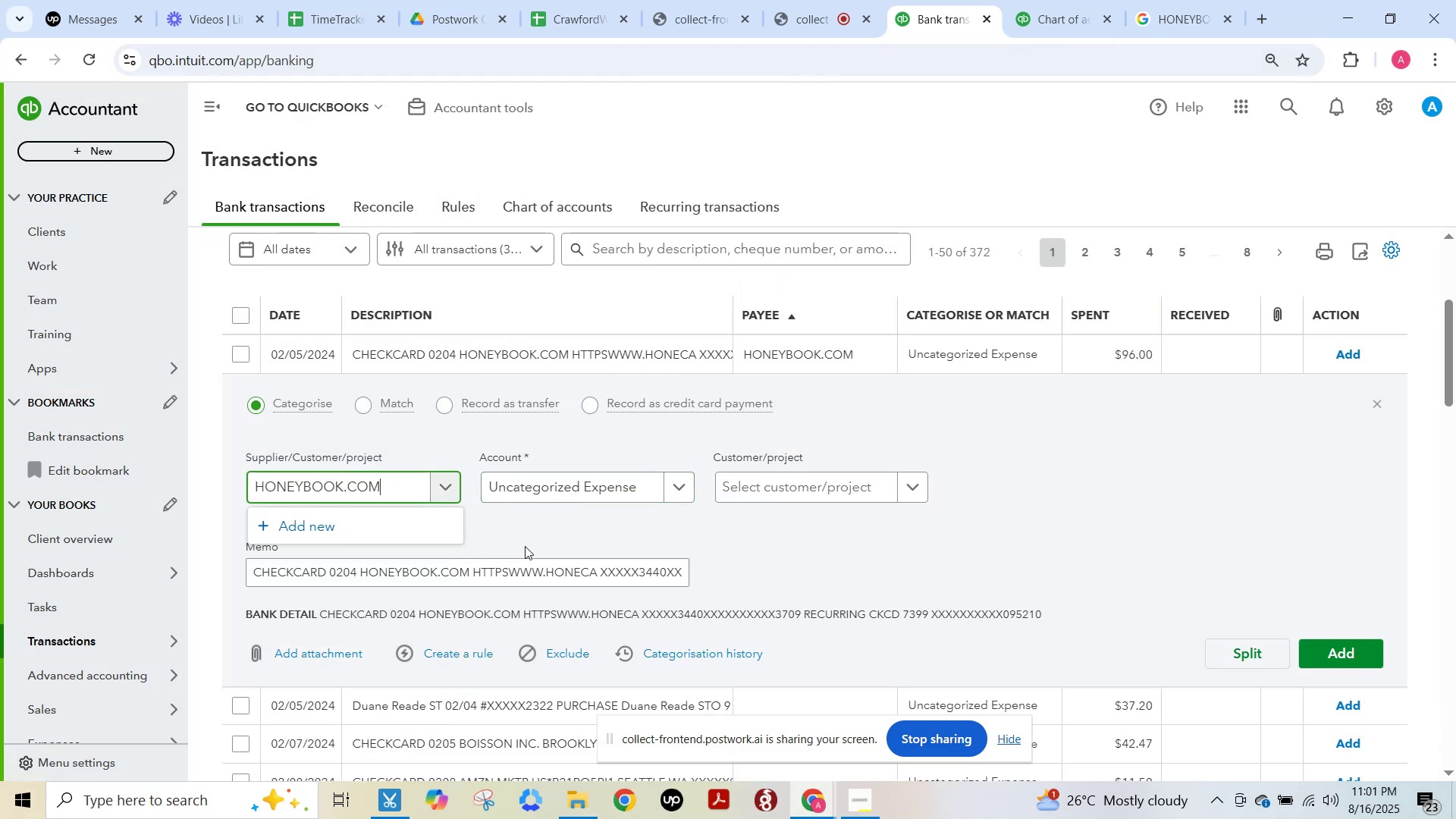 
key(Backspace)
 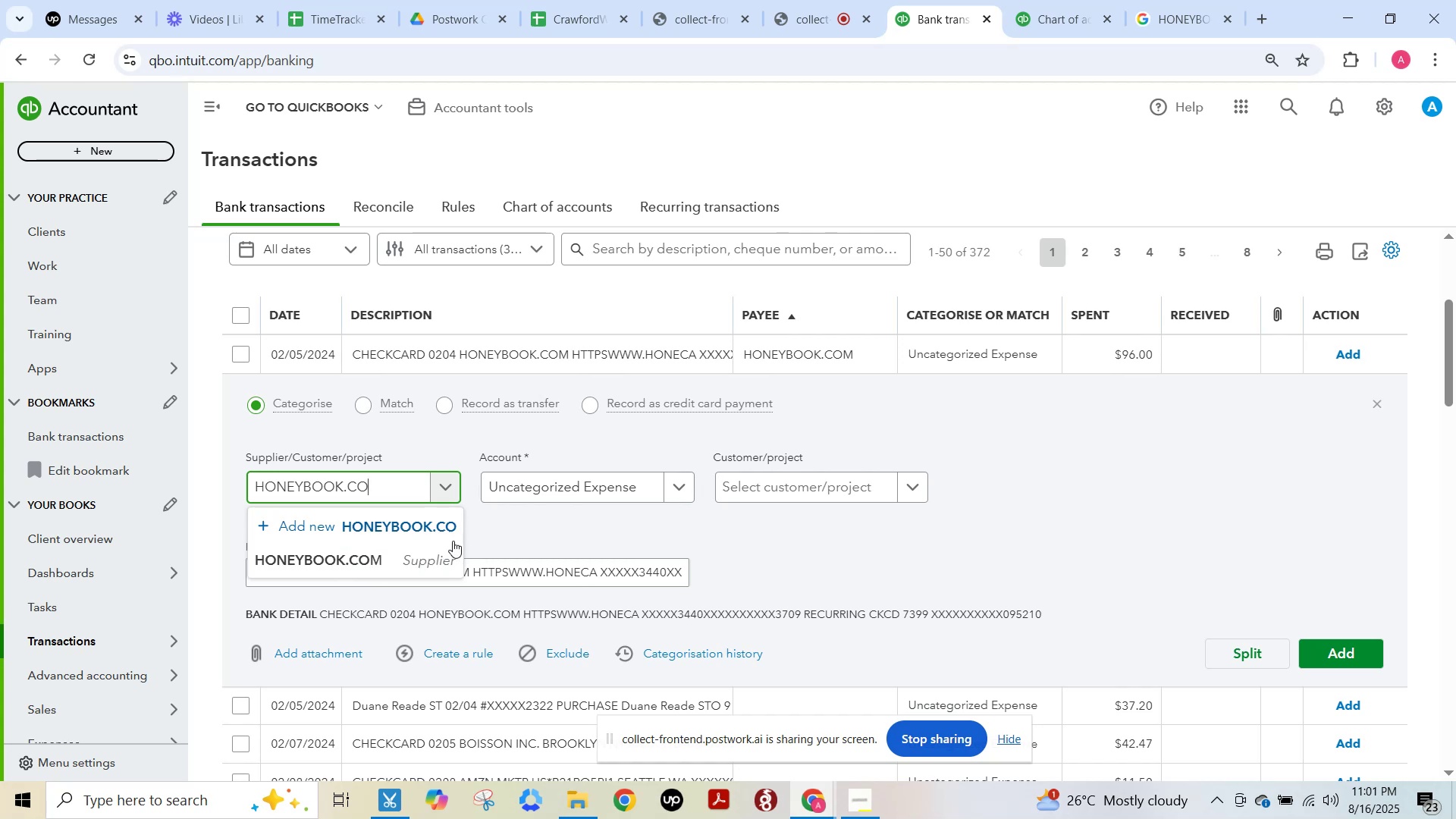 
left_click([431, 561])
 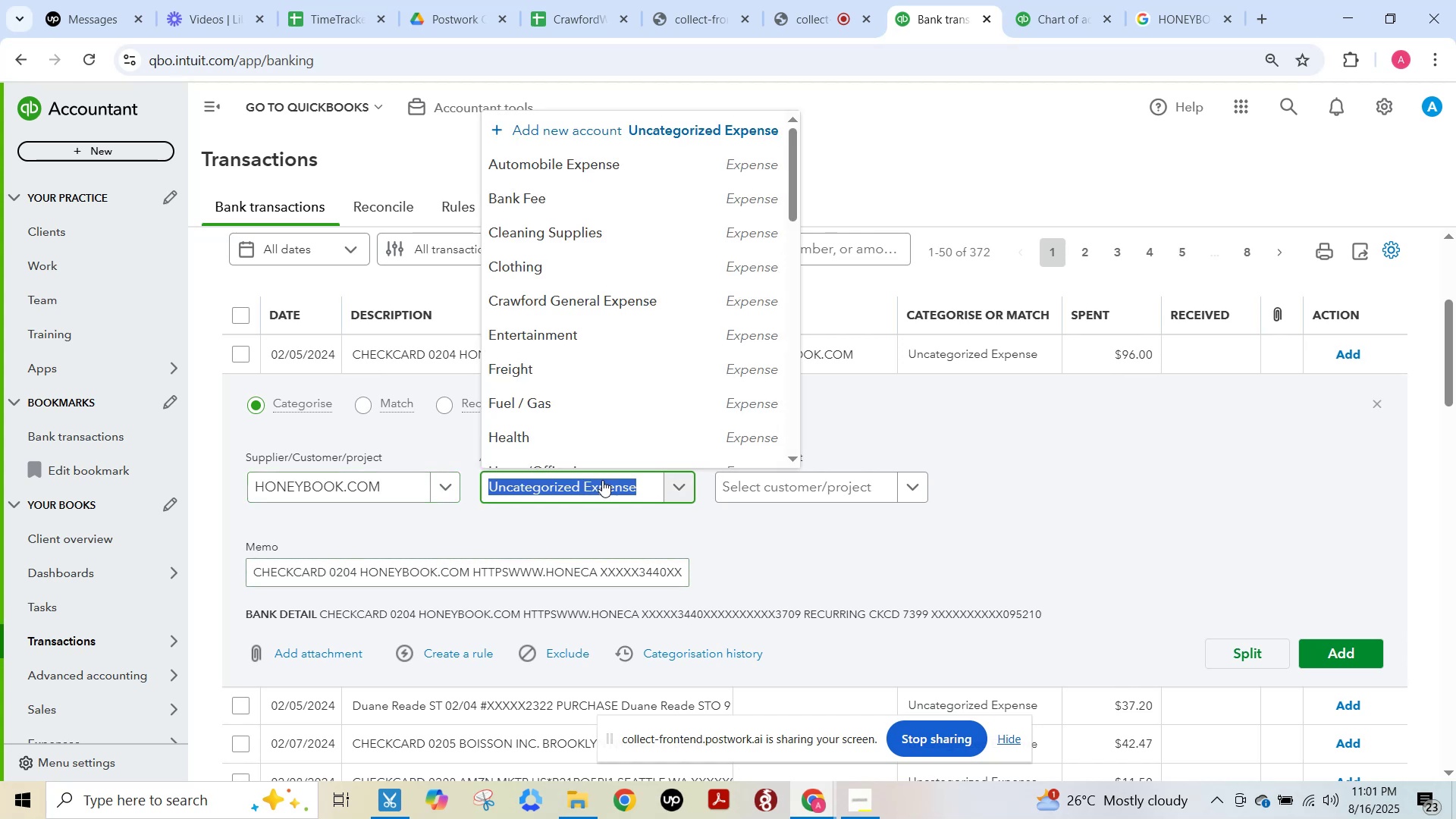 
type(sub)
 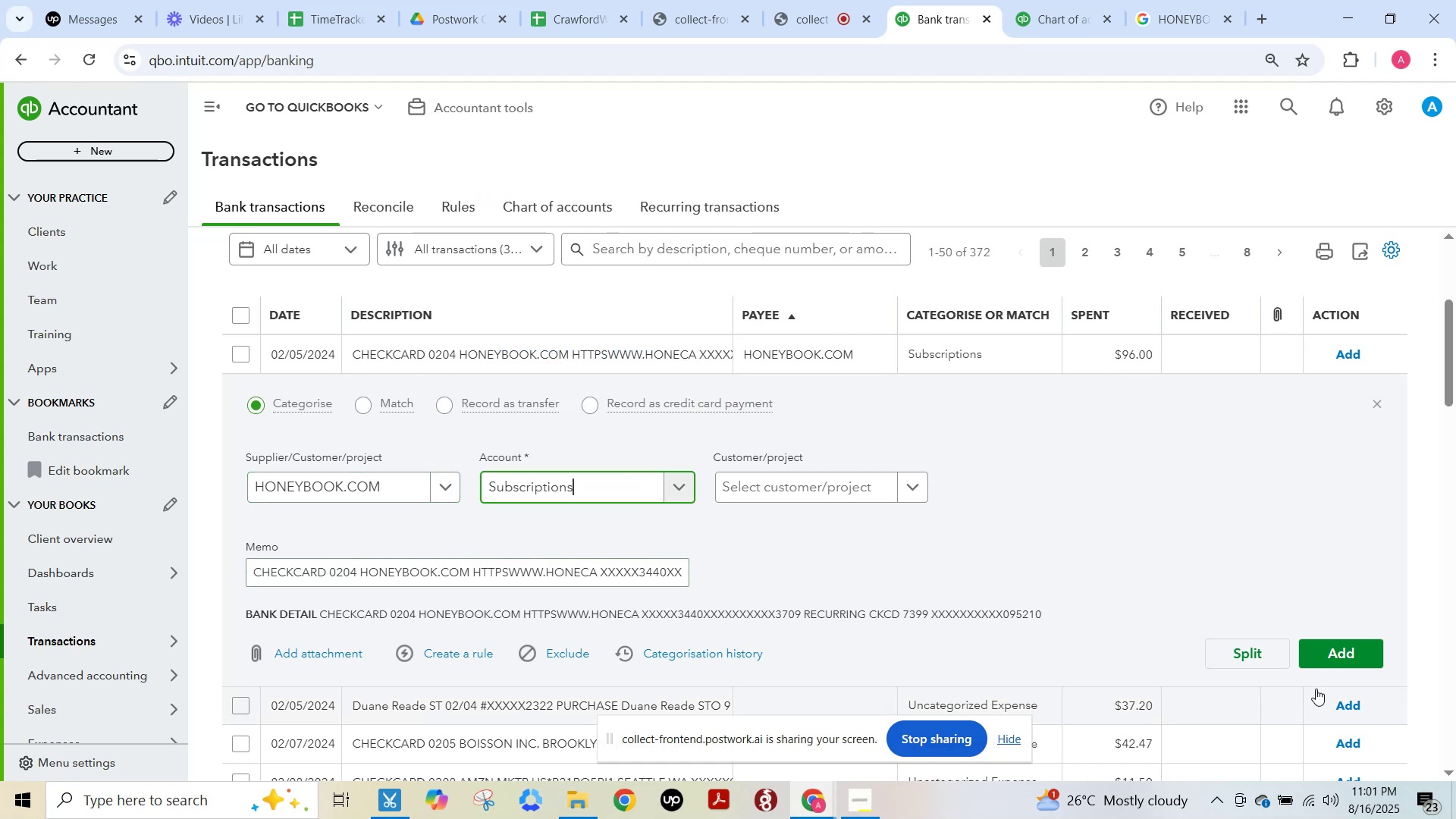 
left_click([1329, 658])
 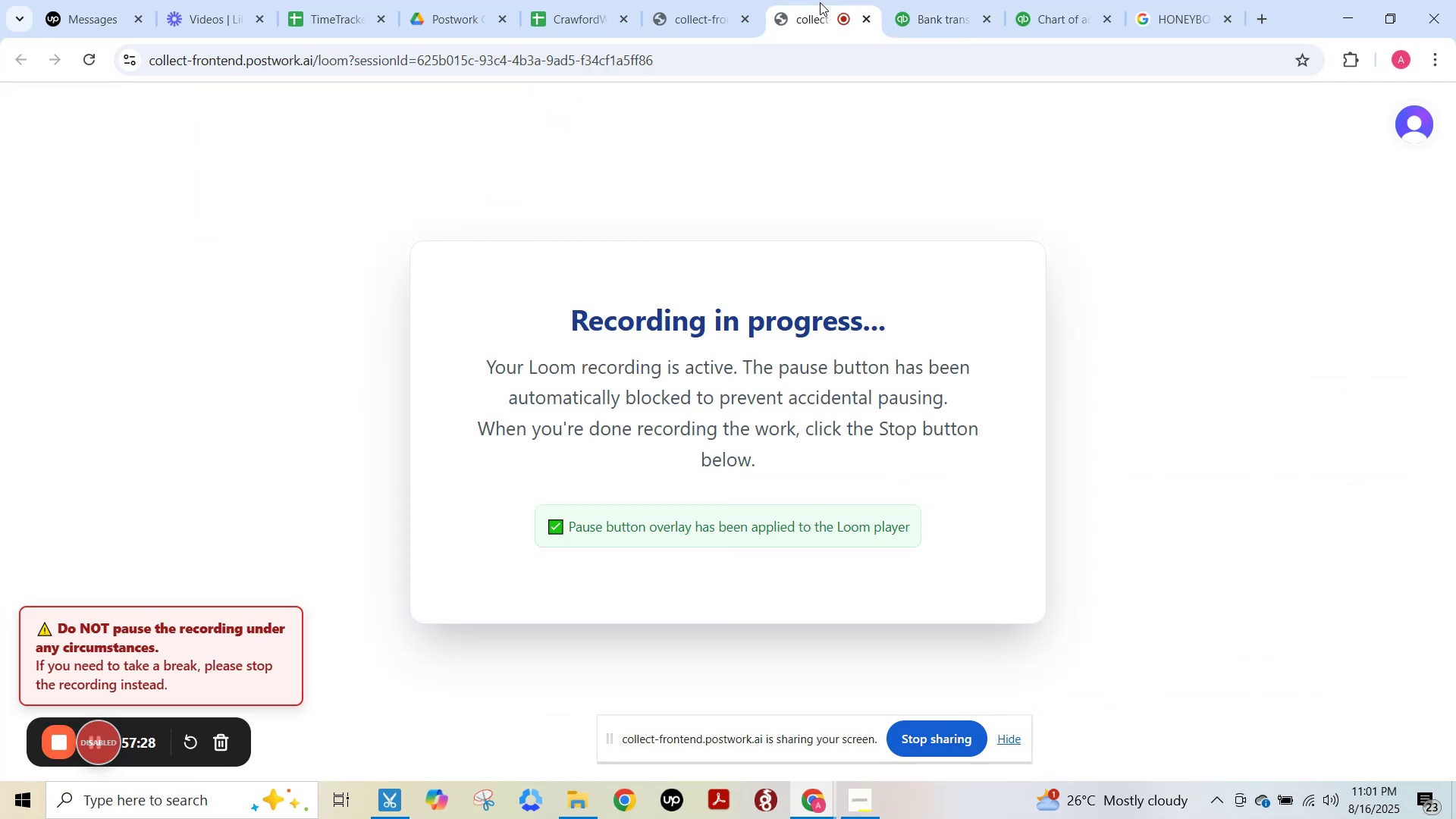 